 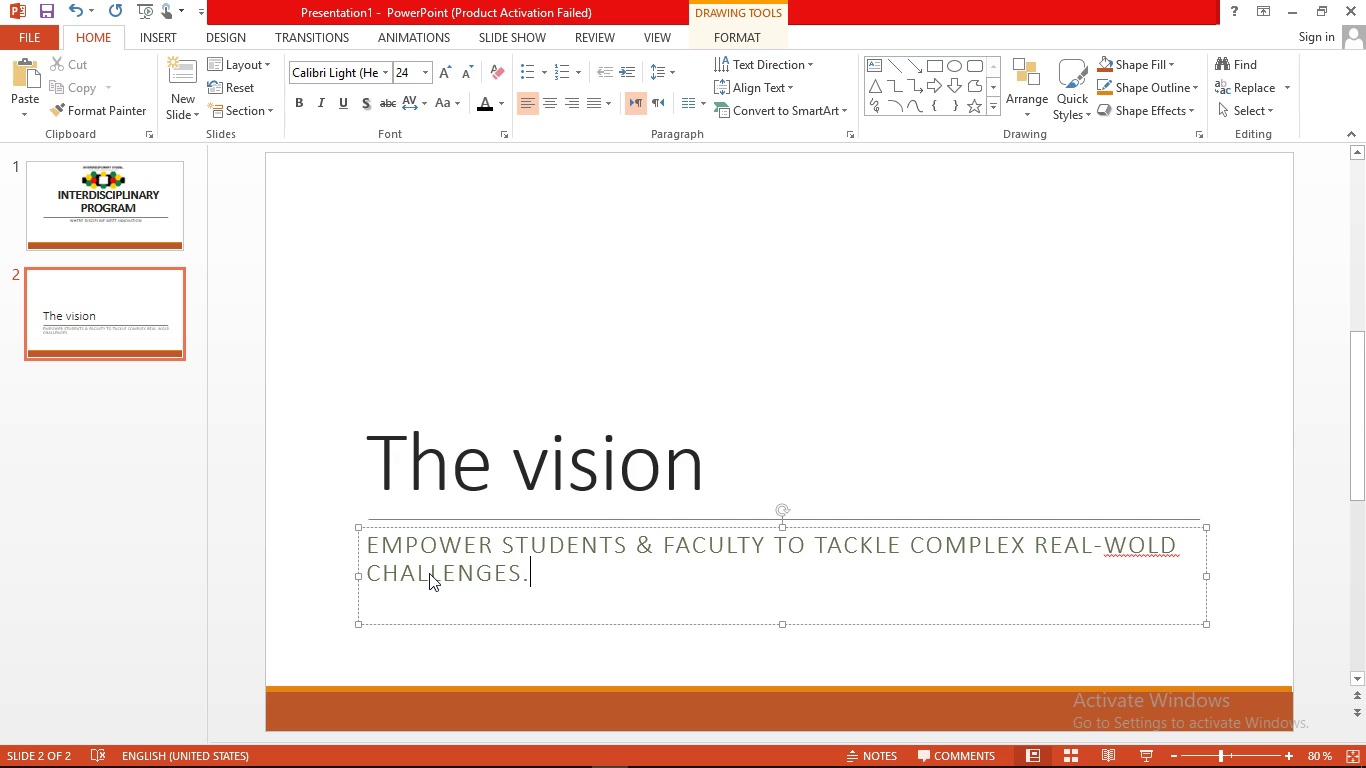 
key(Enter)
 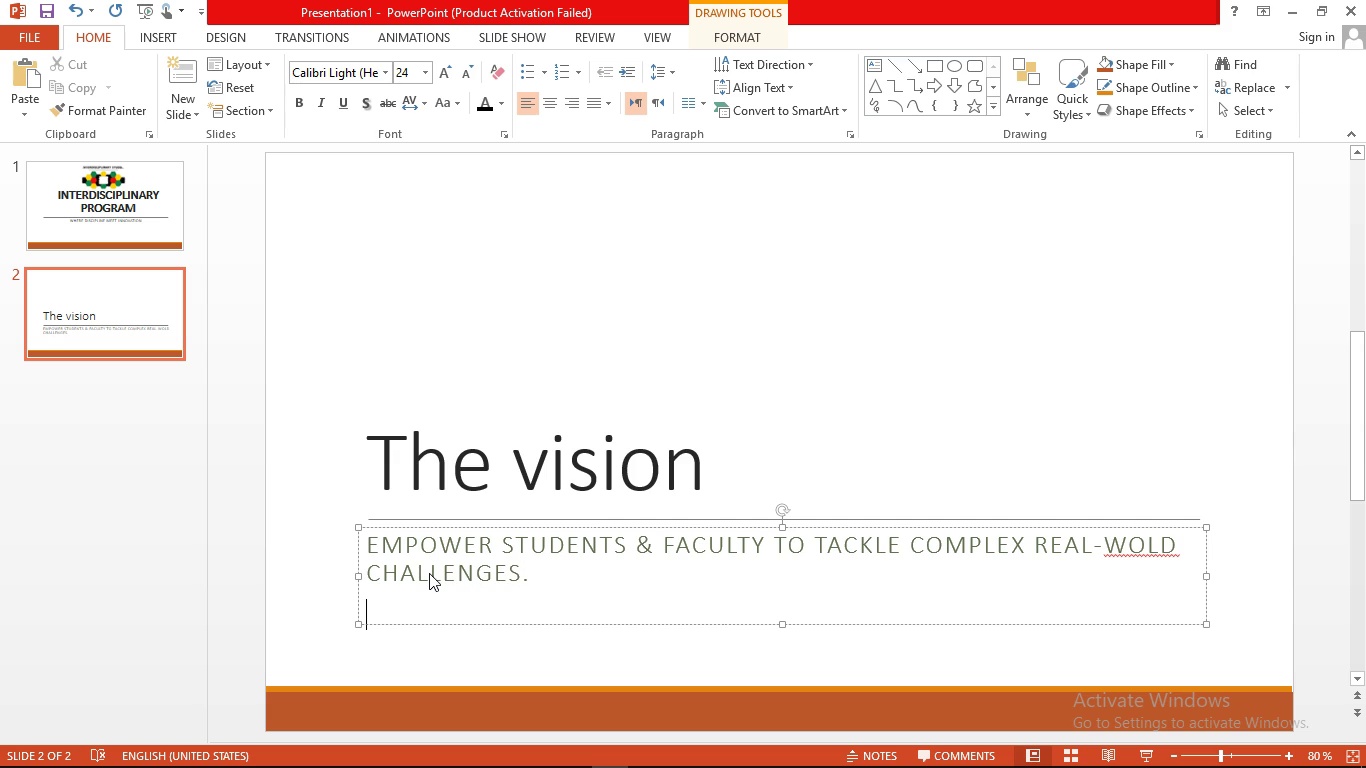 
type(promote cross-faculty )
 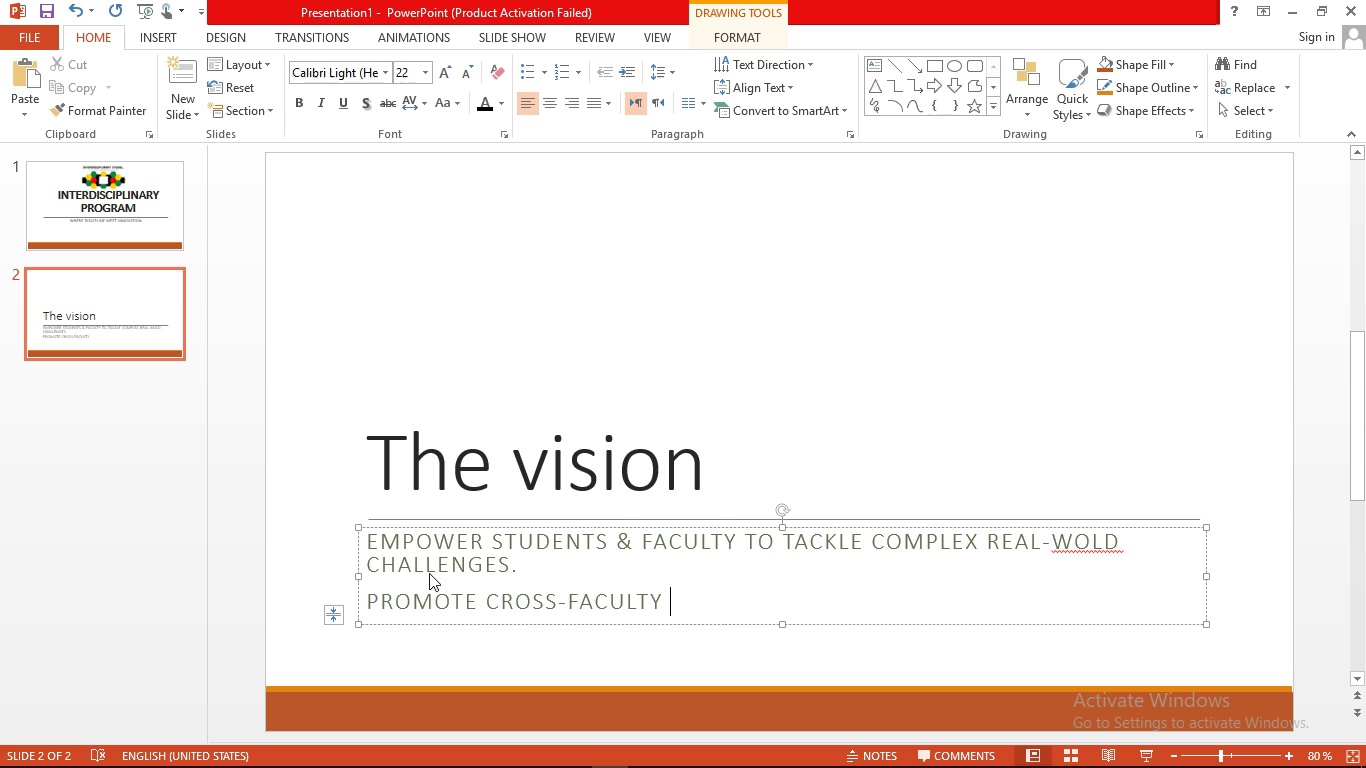 
type(collaboiration and project )
key(Backspace)
type(-based learning )
 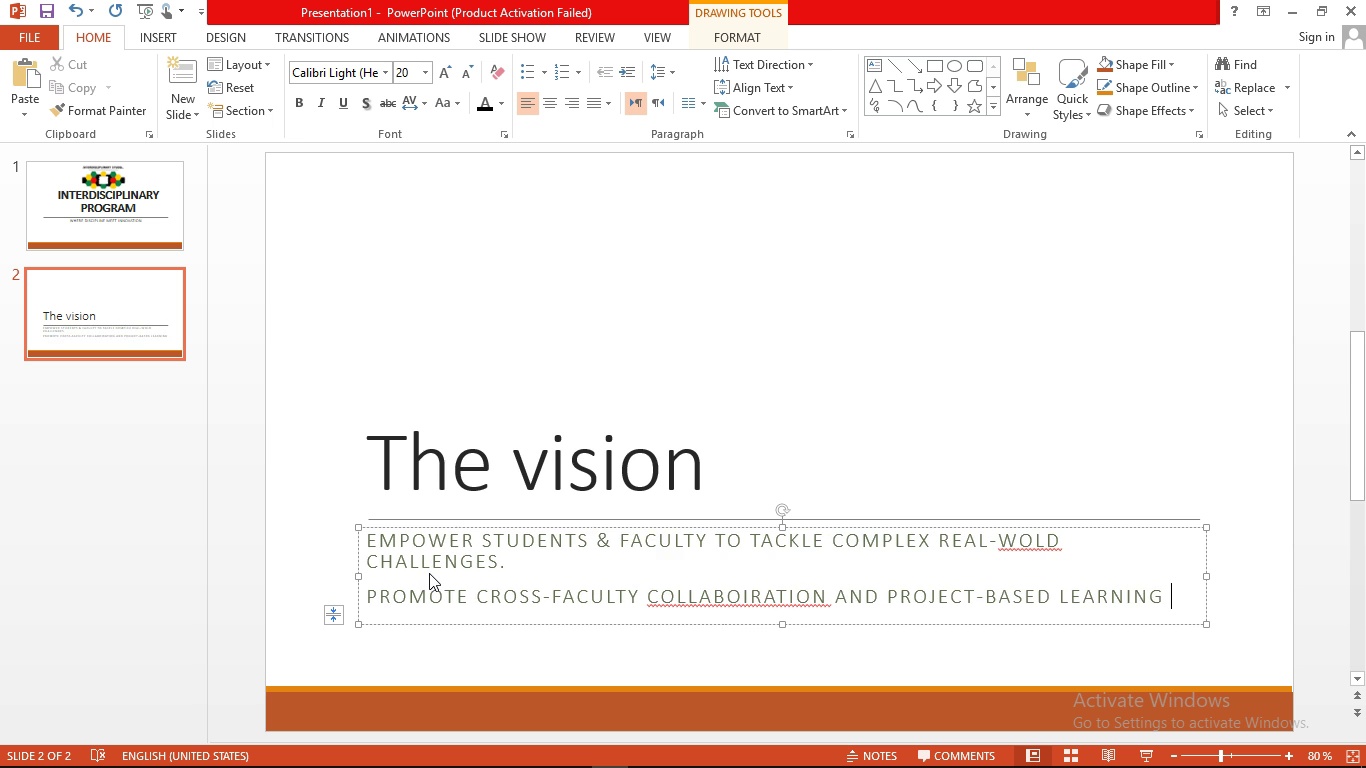 
key(Enter)
 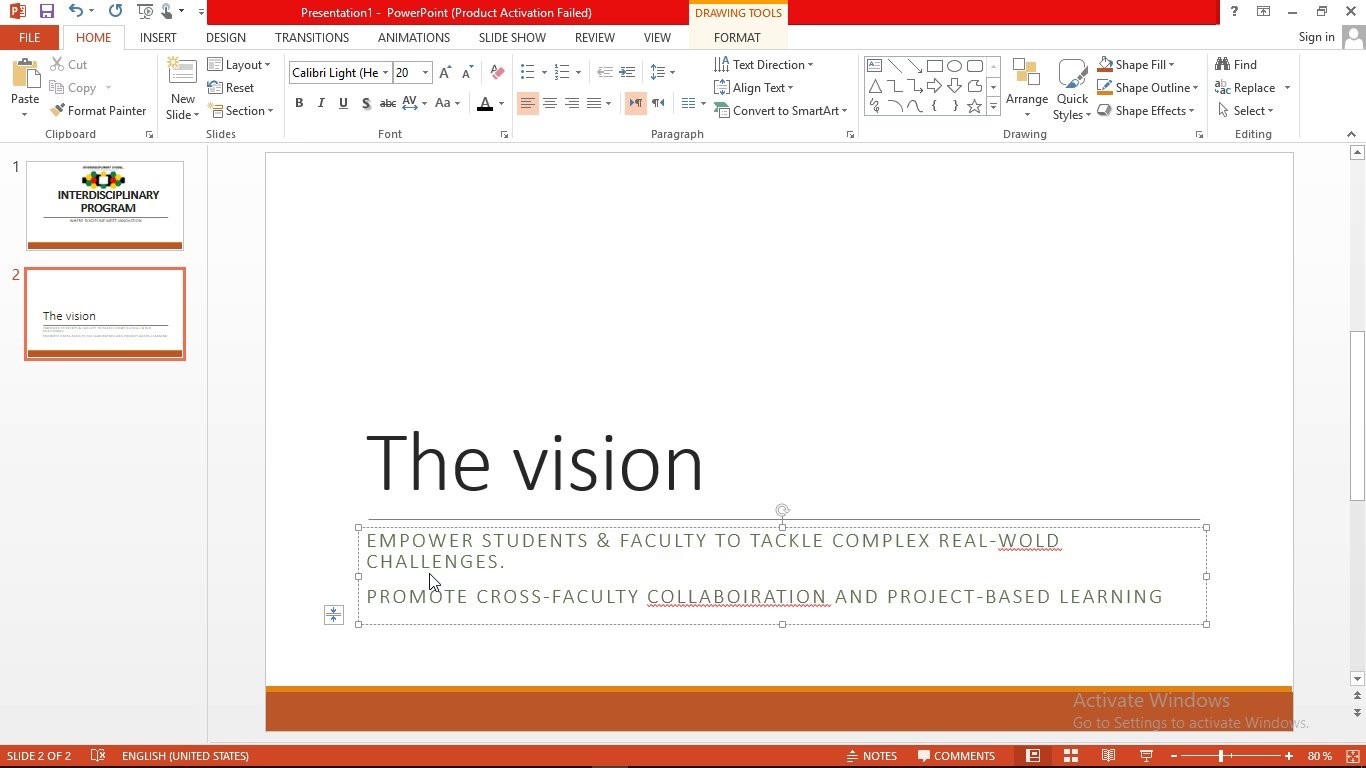 
type(prepare graduate )
key(Backspace)
type(s for interdiscip;inary innovation )
 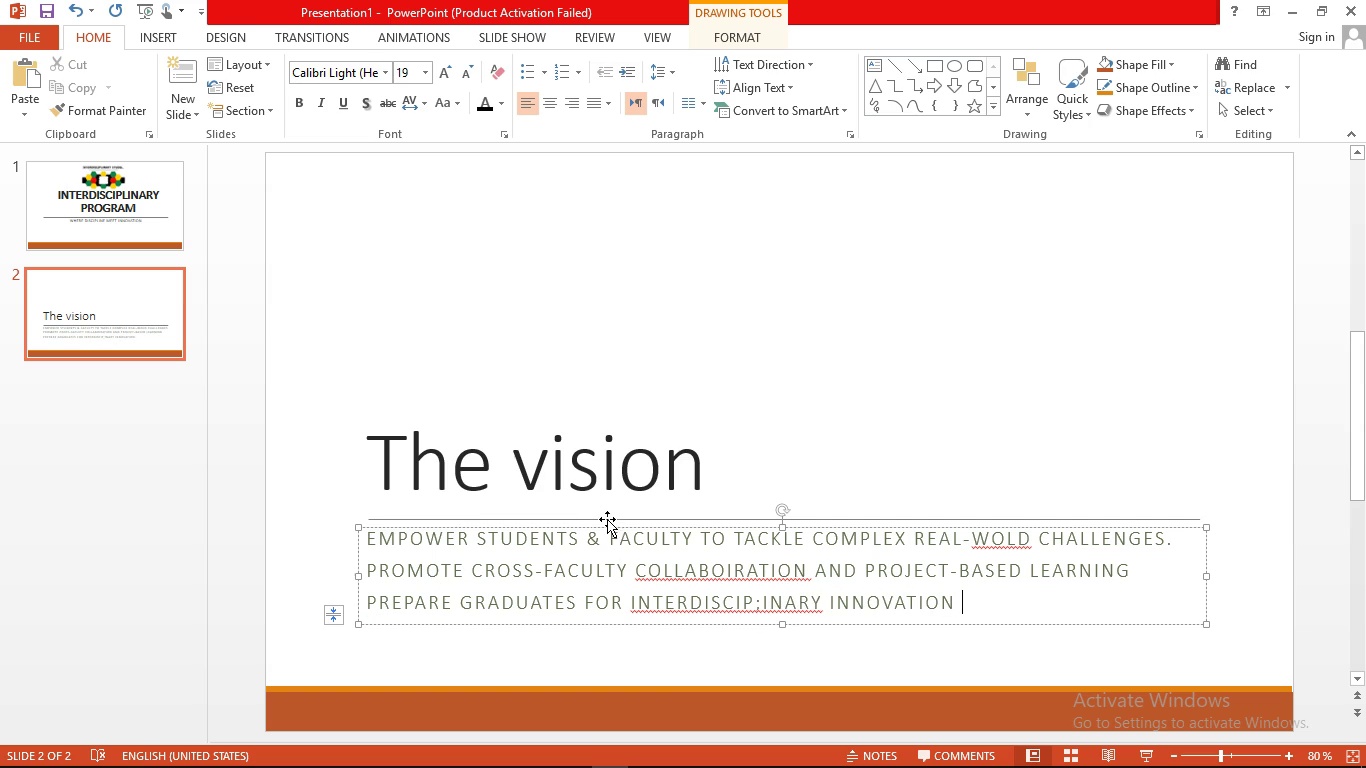 
wait(6.69)
 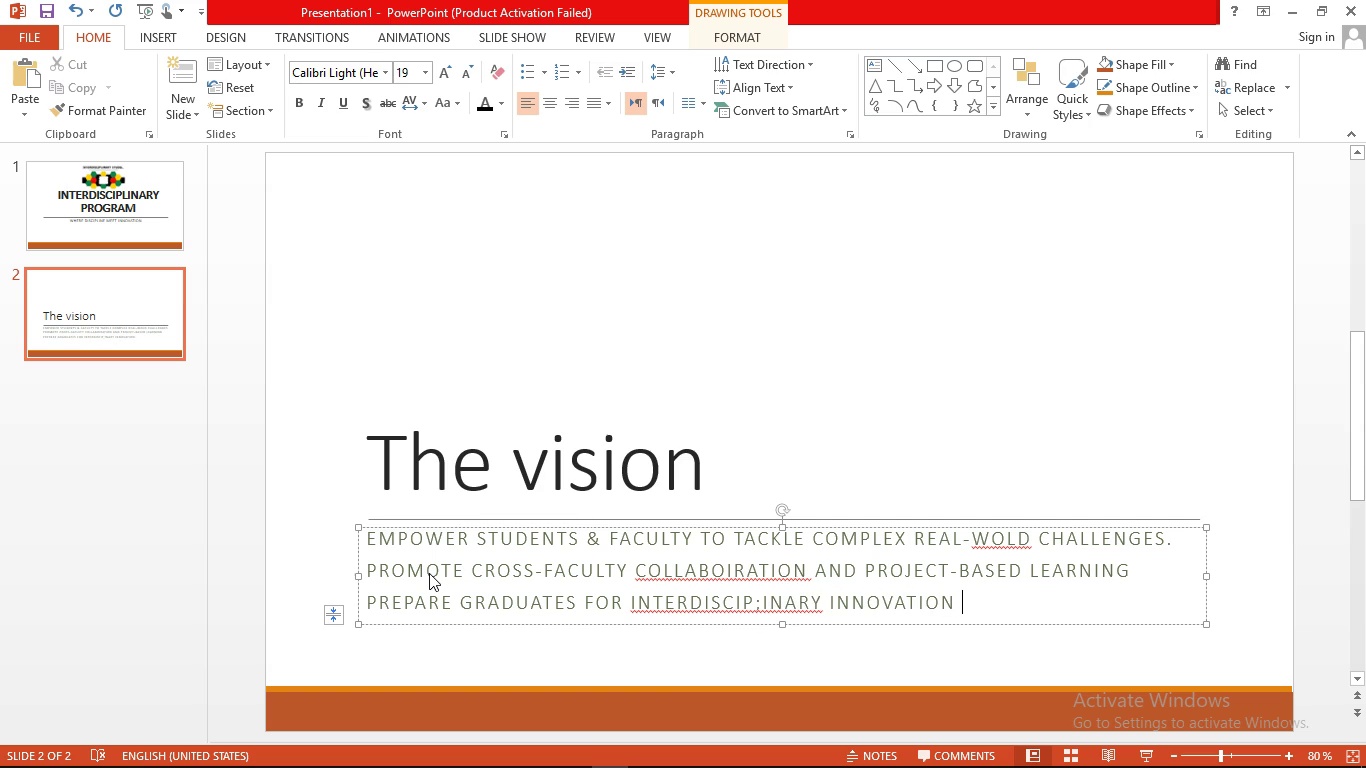 
right_click([1014, 539])
 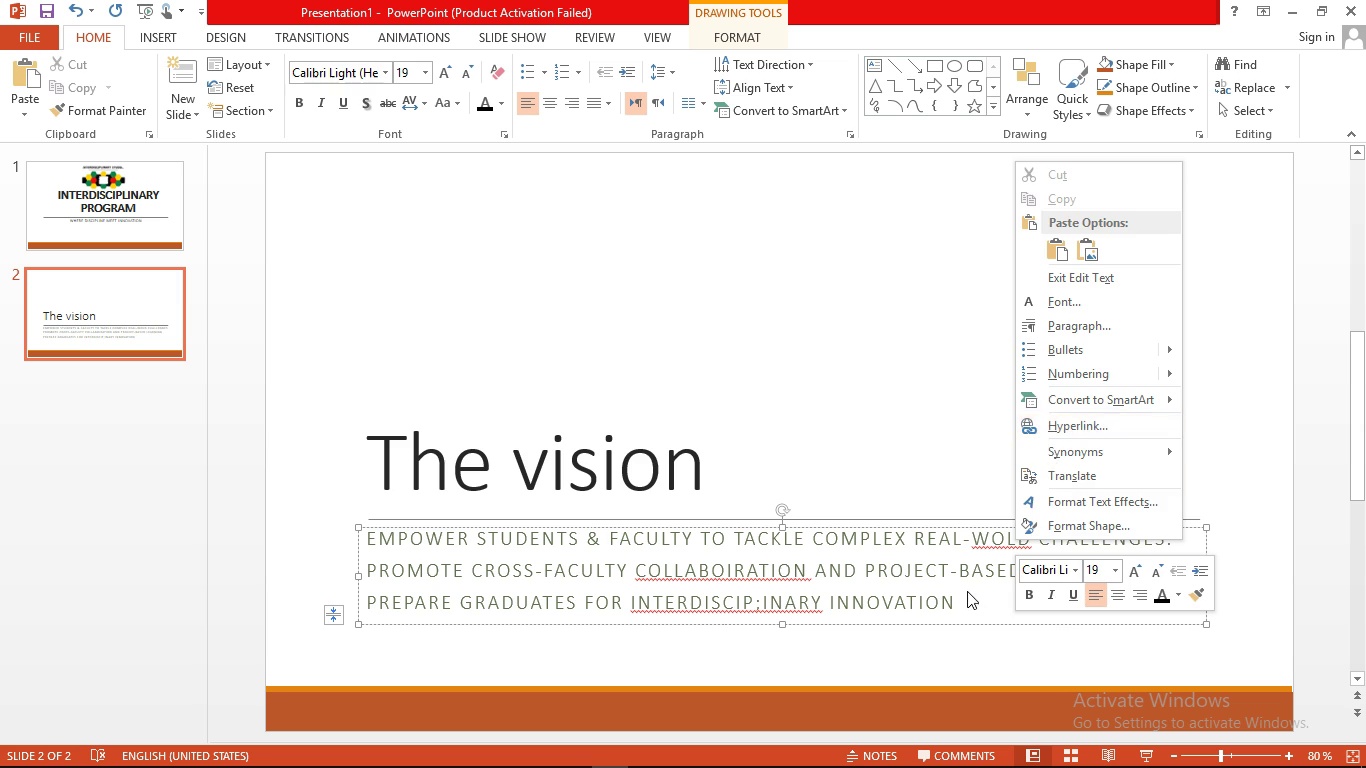 
left_click([982, 554])
 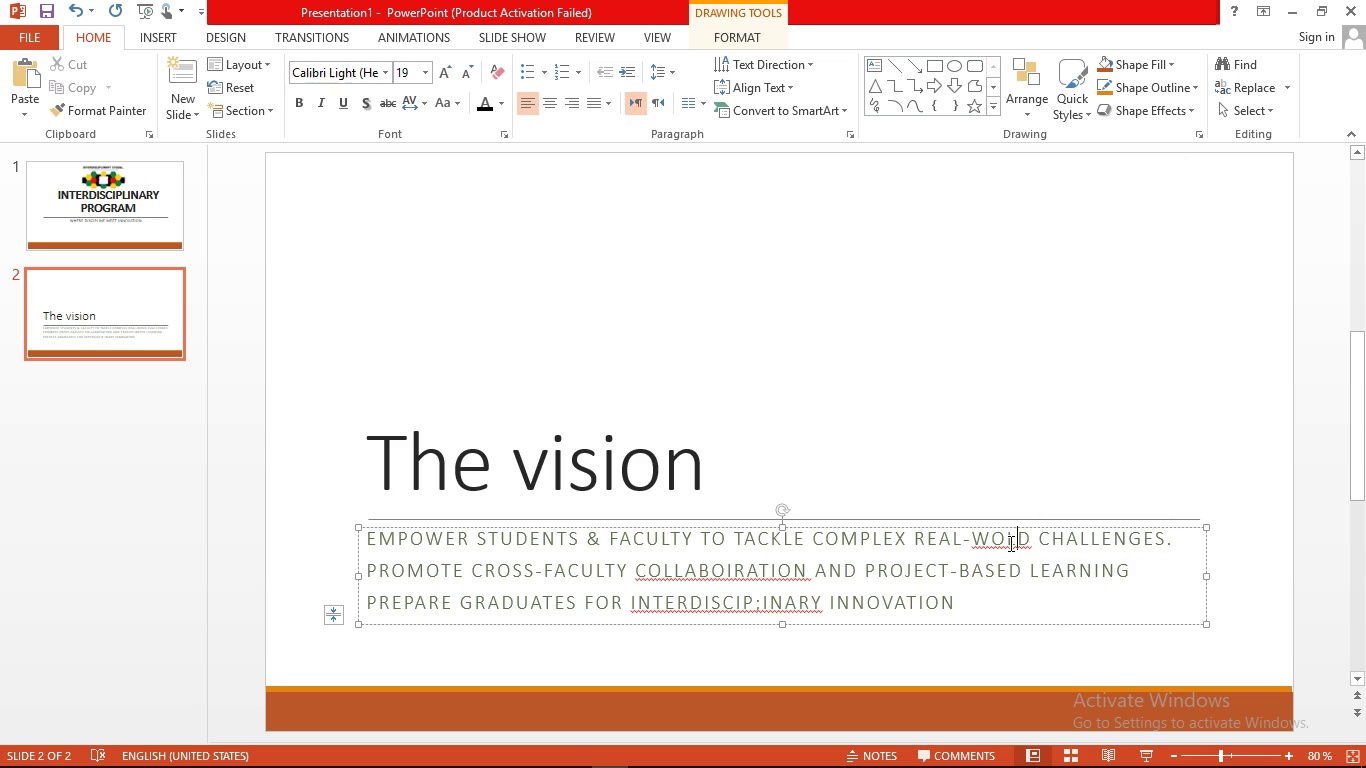 
left_click([1009, 543])
 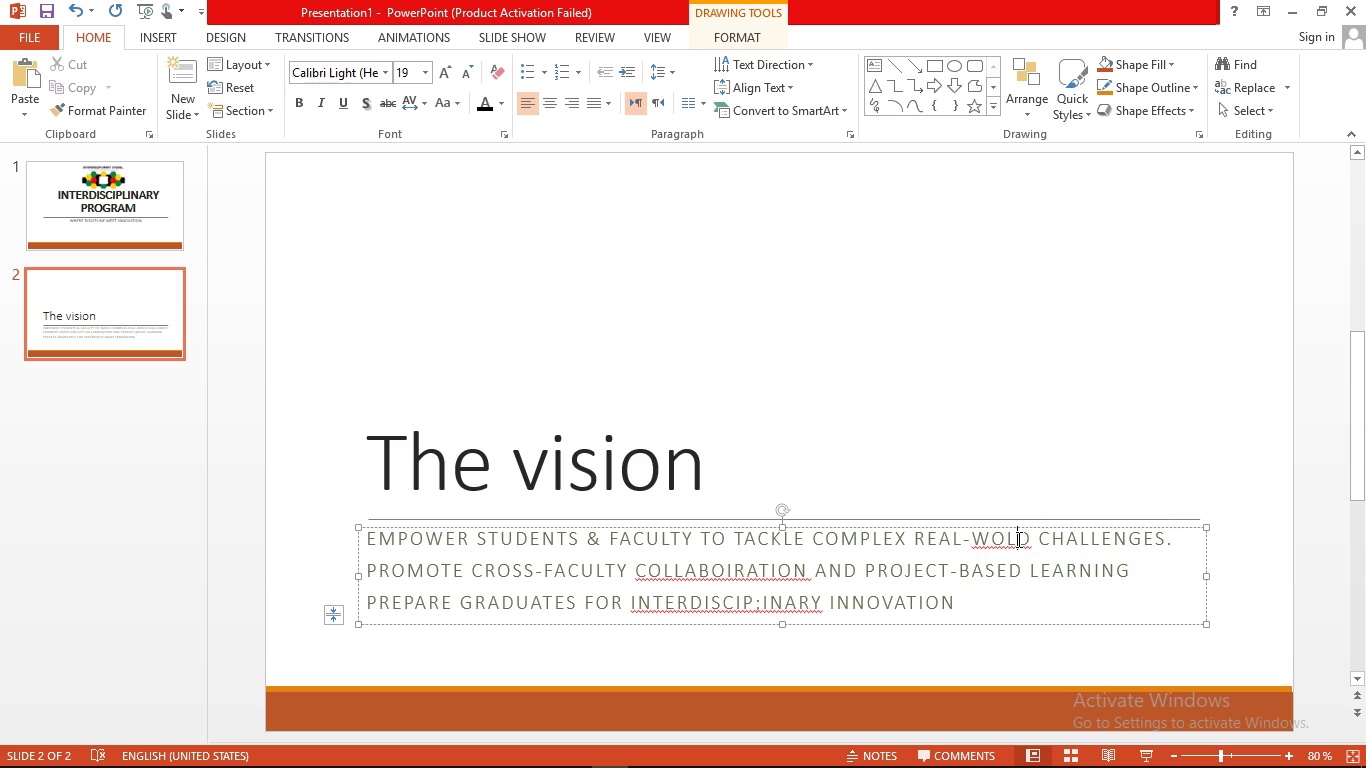 
double_click([1017, 539])
 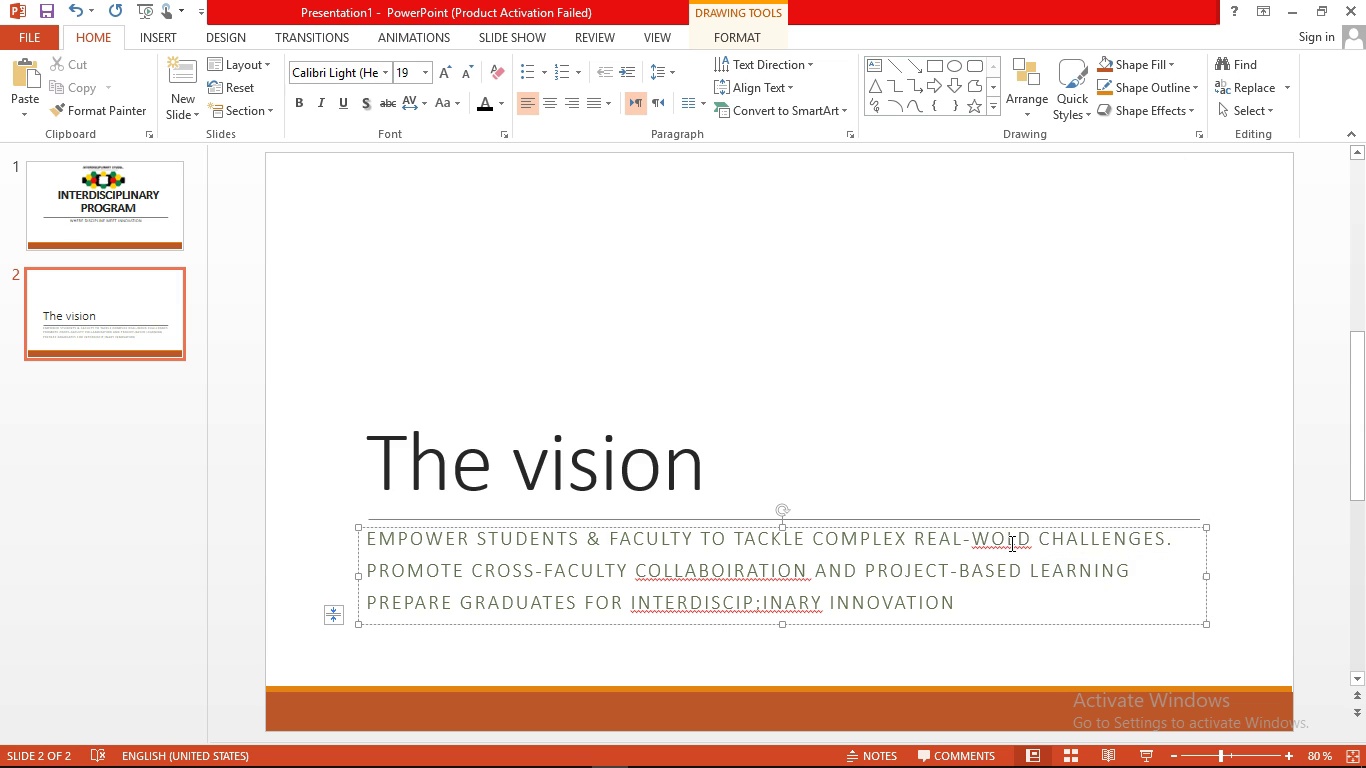 
key(ArrowRight)
 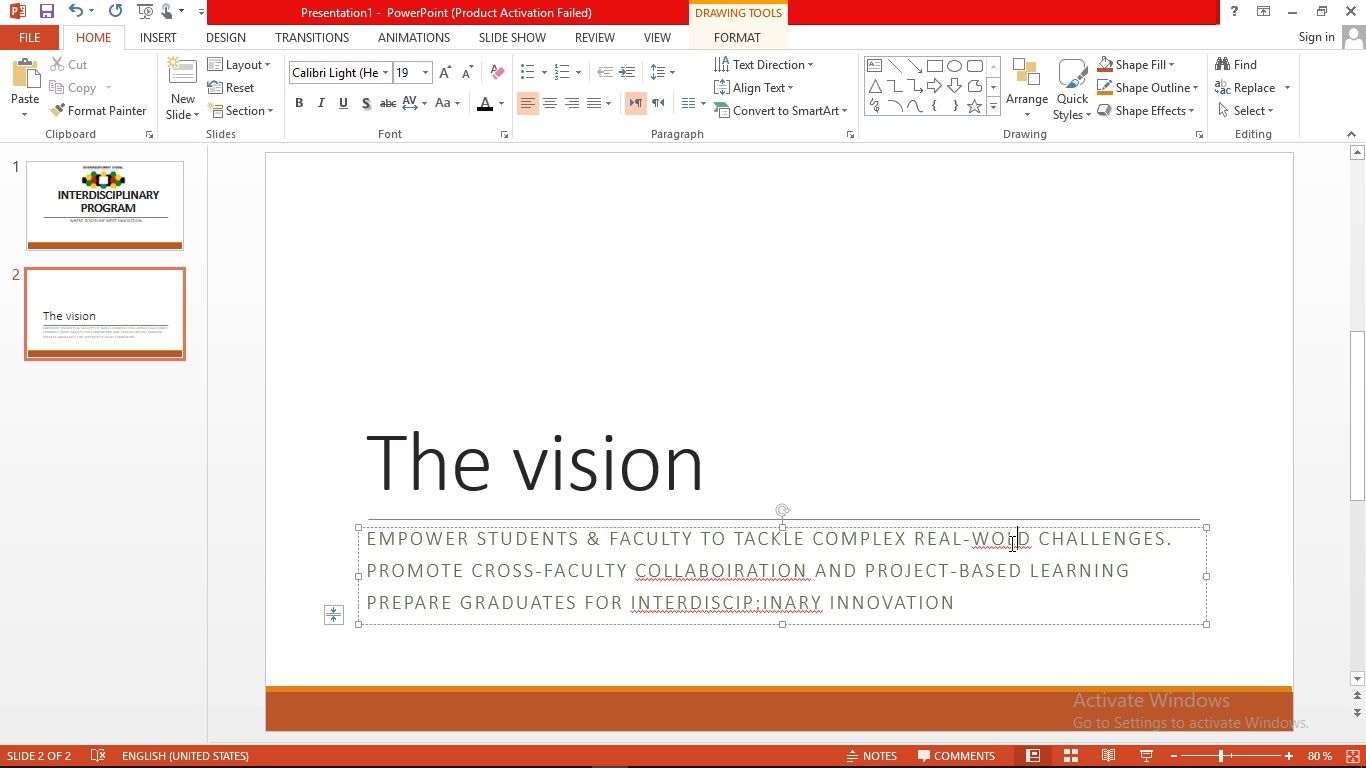 
key(ArrowRight)
 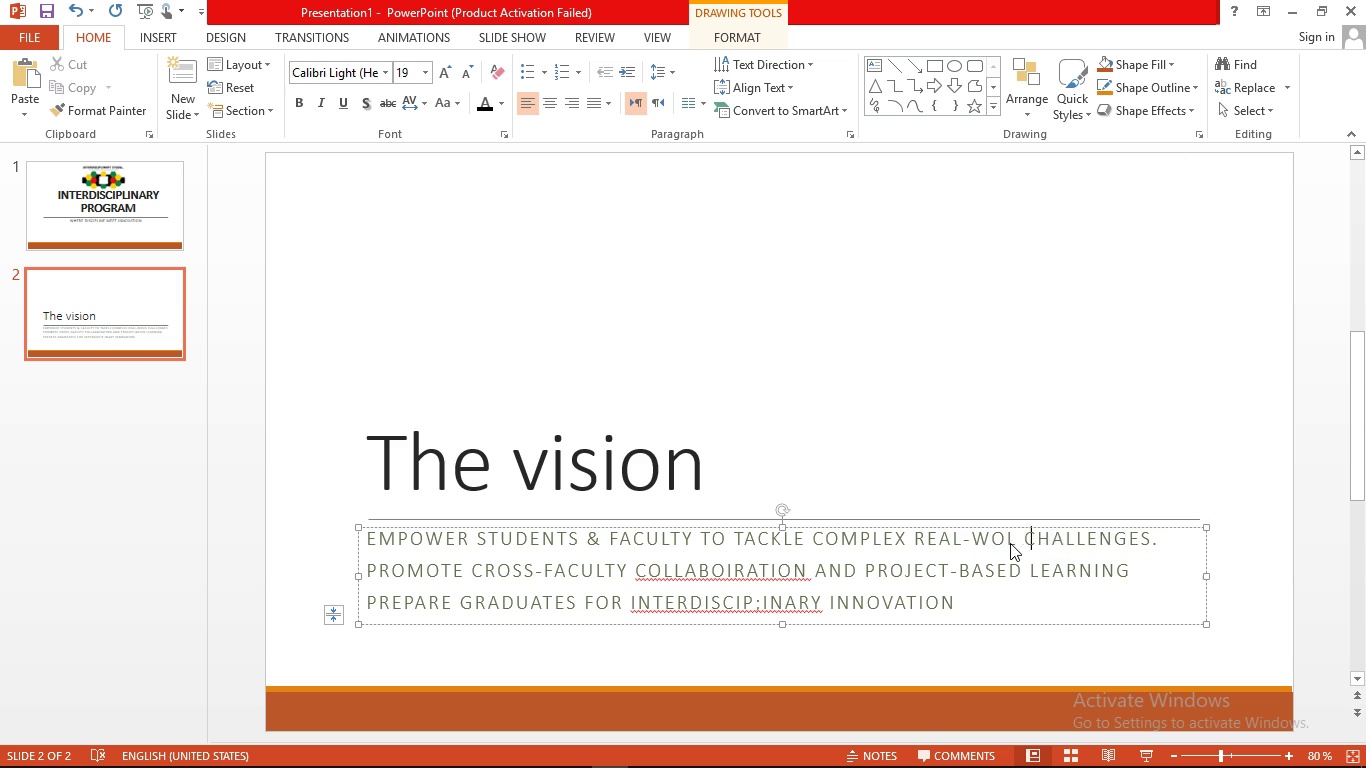 
key(Backspace)
key(Backspace)
key(Backspace)
key(Backspace)
type(world )
 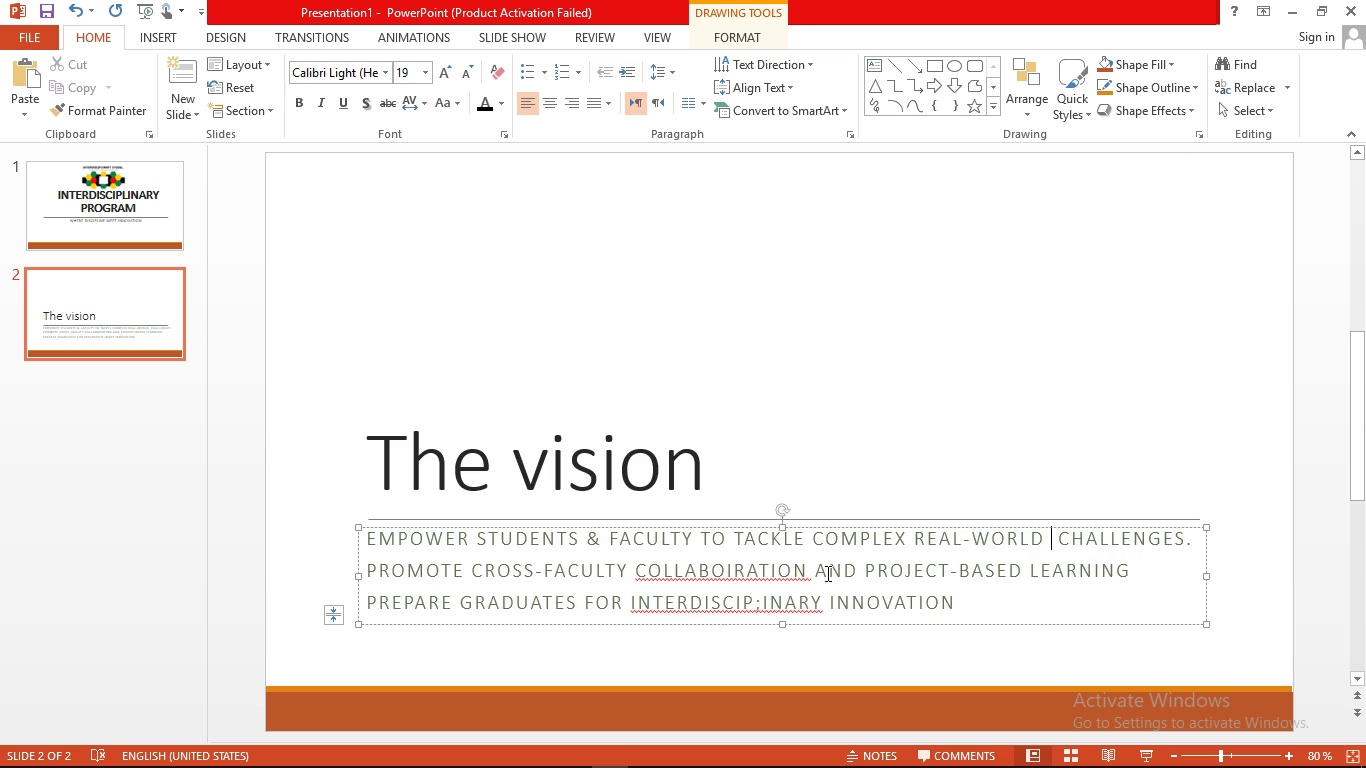 
right_click([779, 581])
 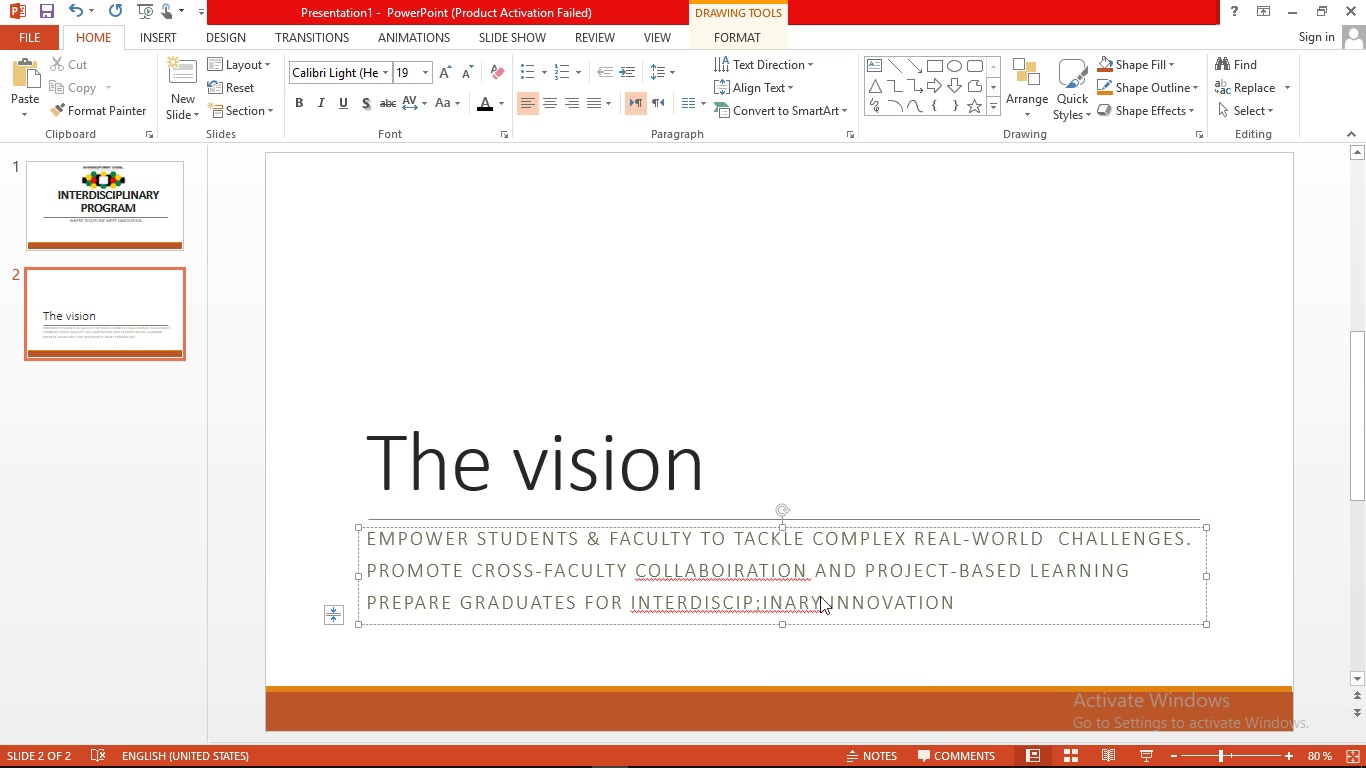 
left_click([820, 596])
 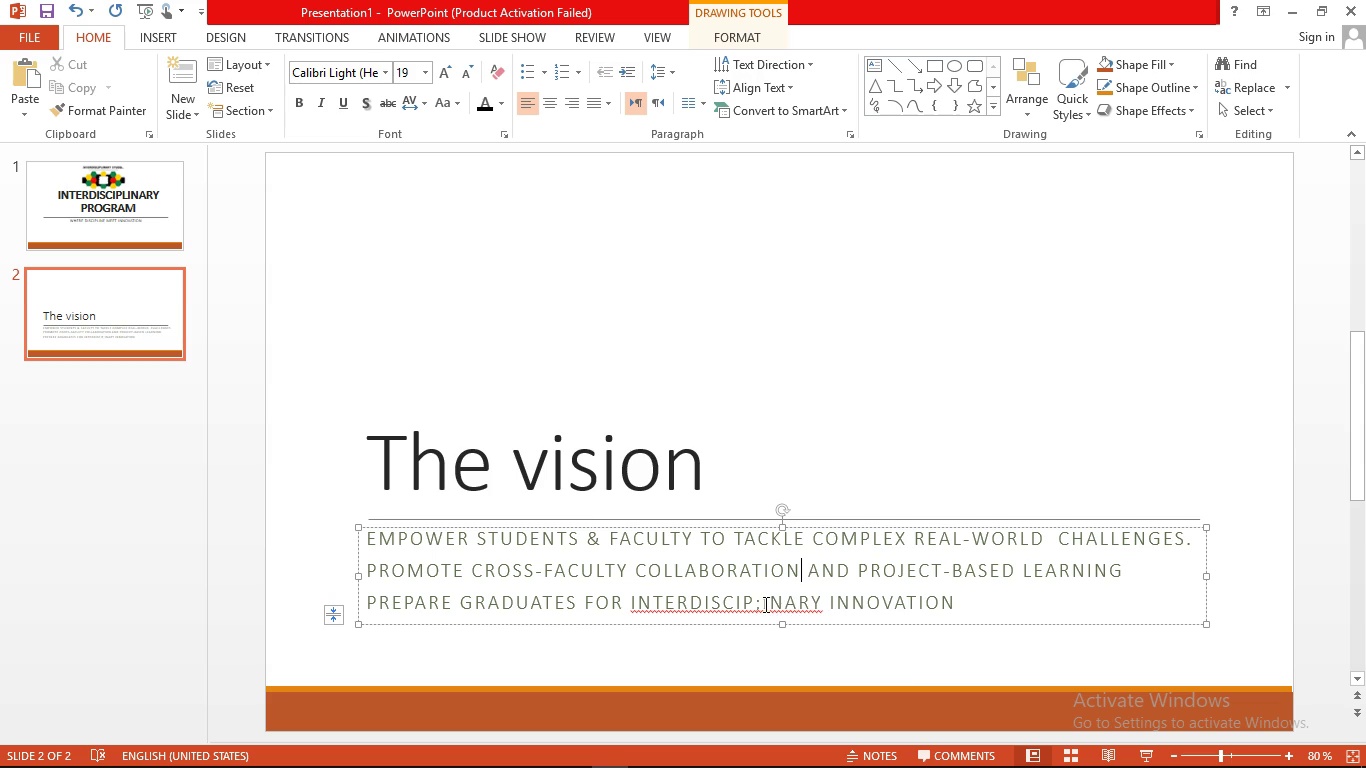 
right_click([764, 604])
 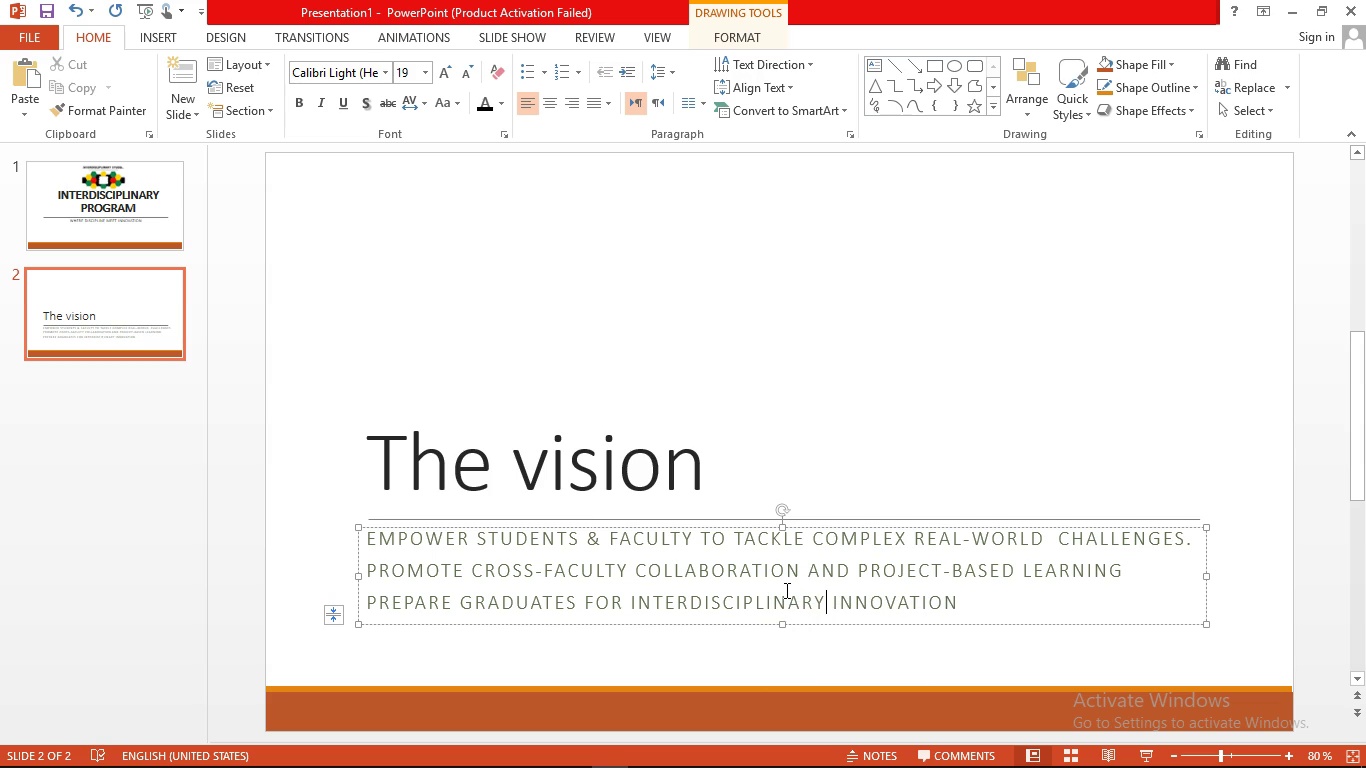 
left_click([639, 480])
 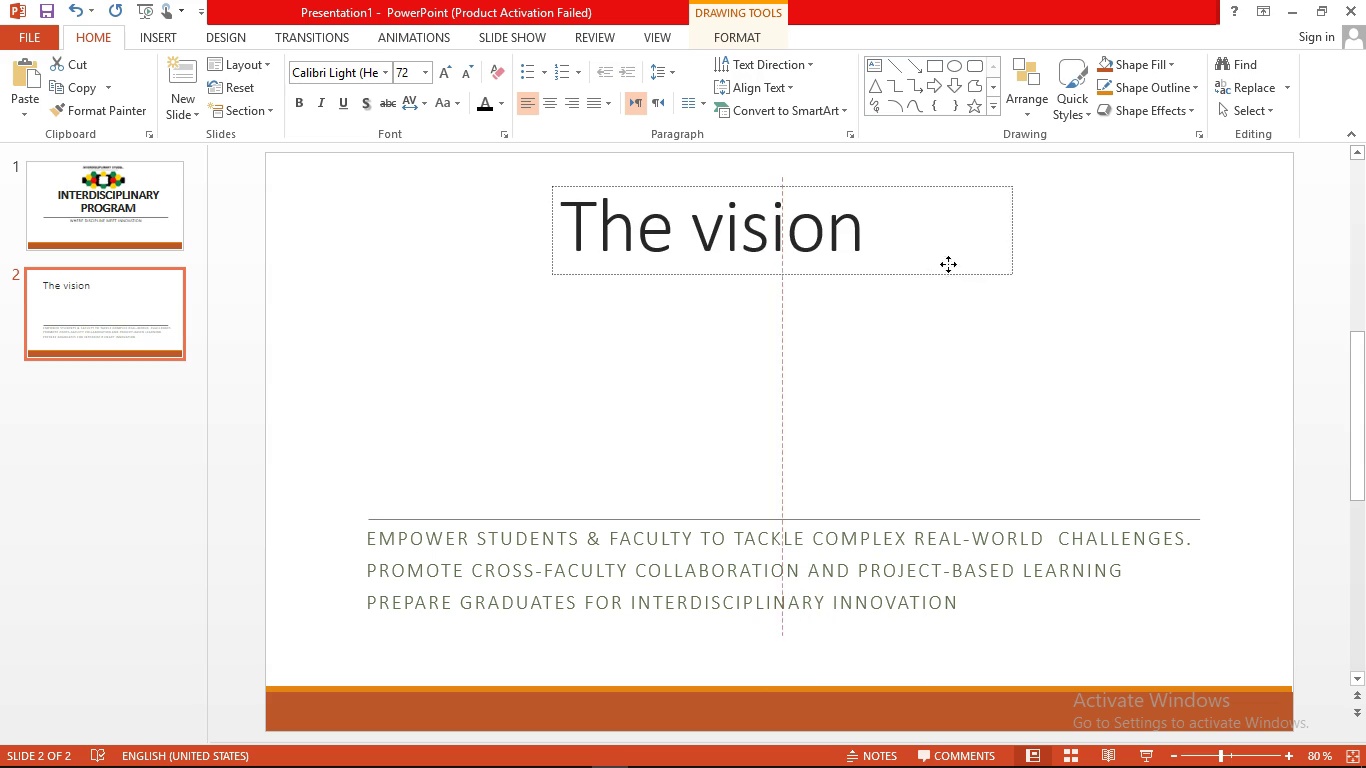 
wait(6.44)
 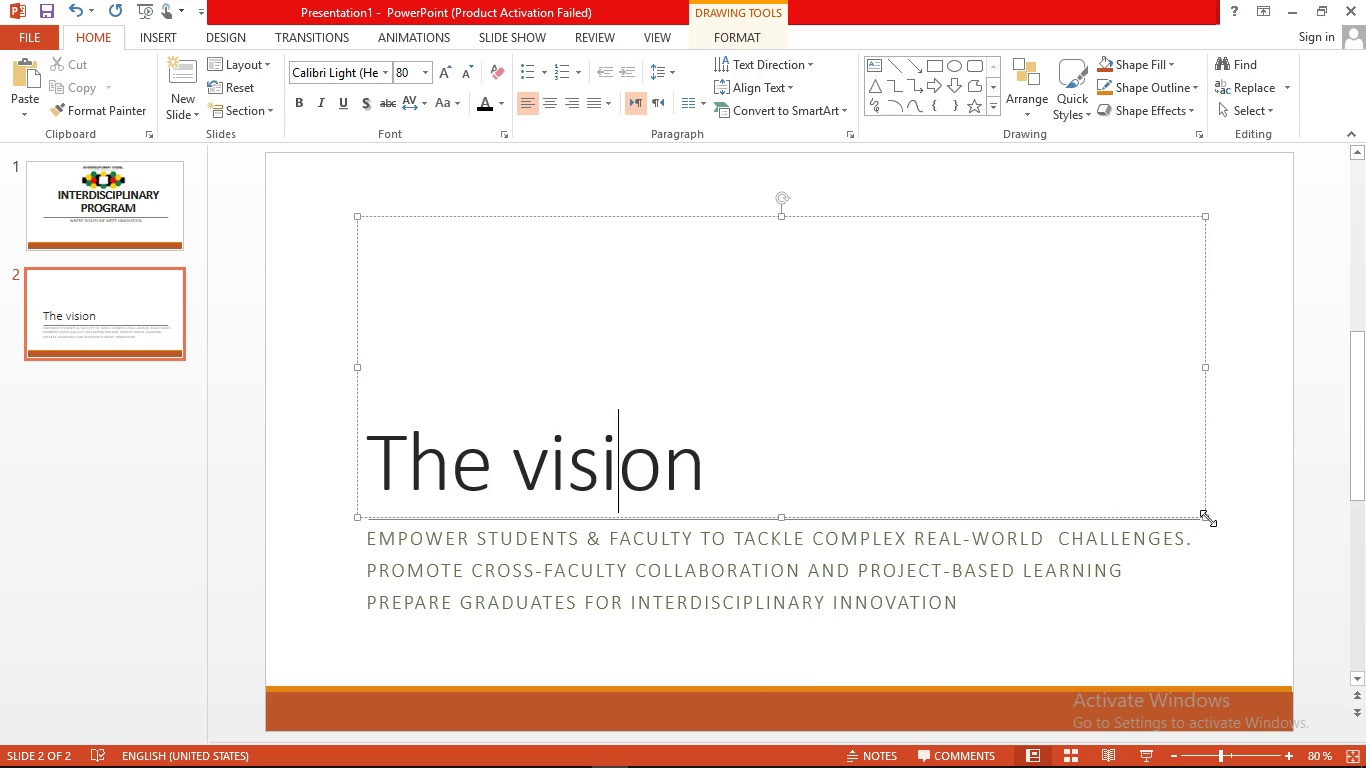 
left_click([902, 224])
 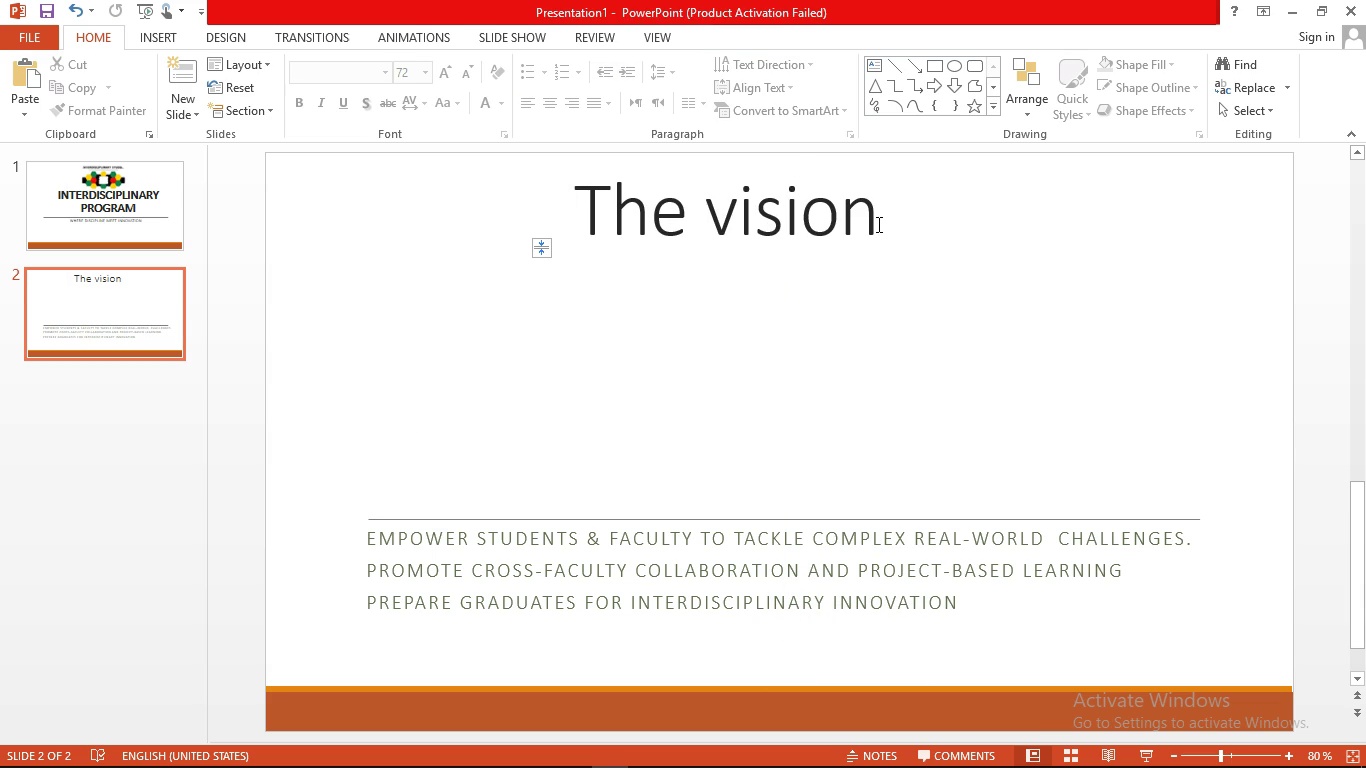 
left_click([877, 224])